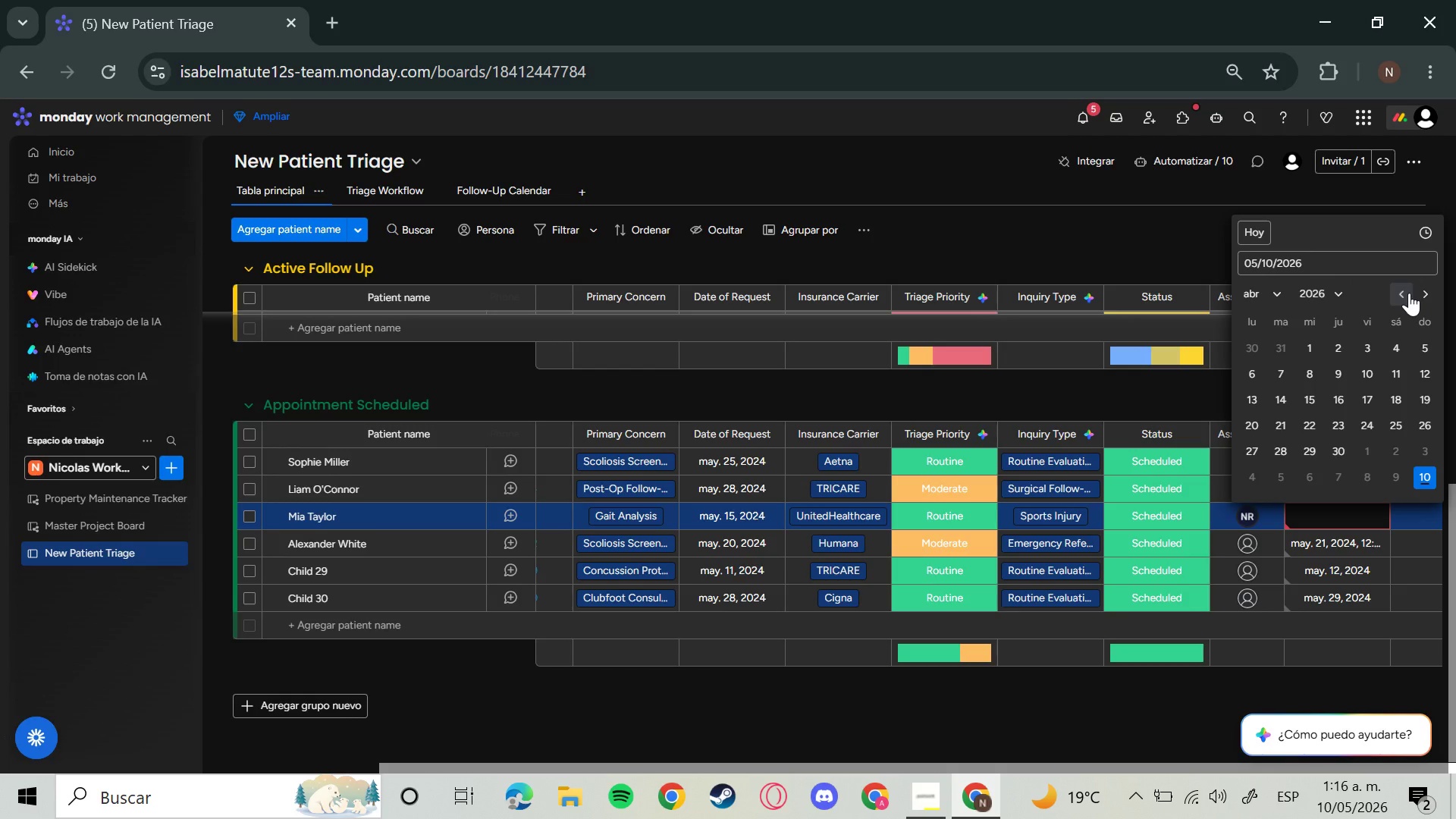 
triple_click([1409, 293])
 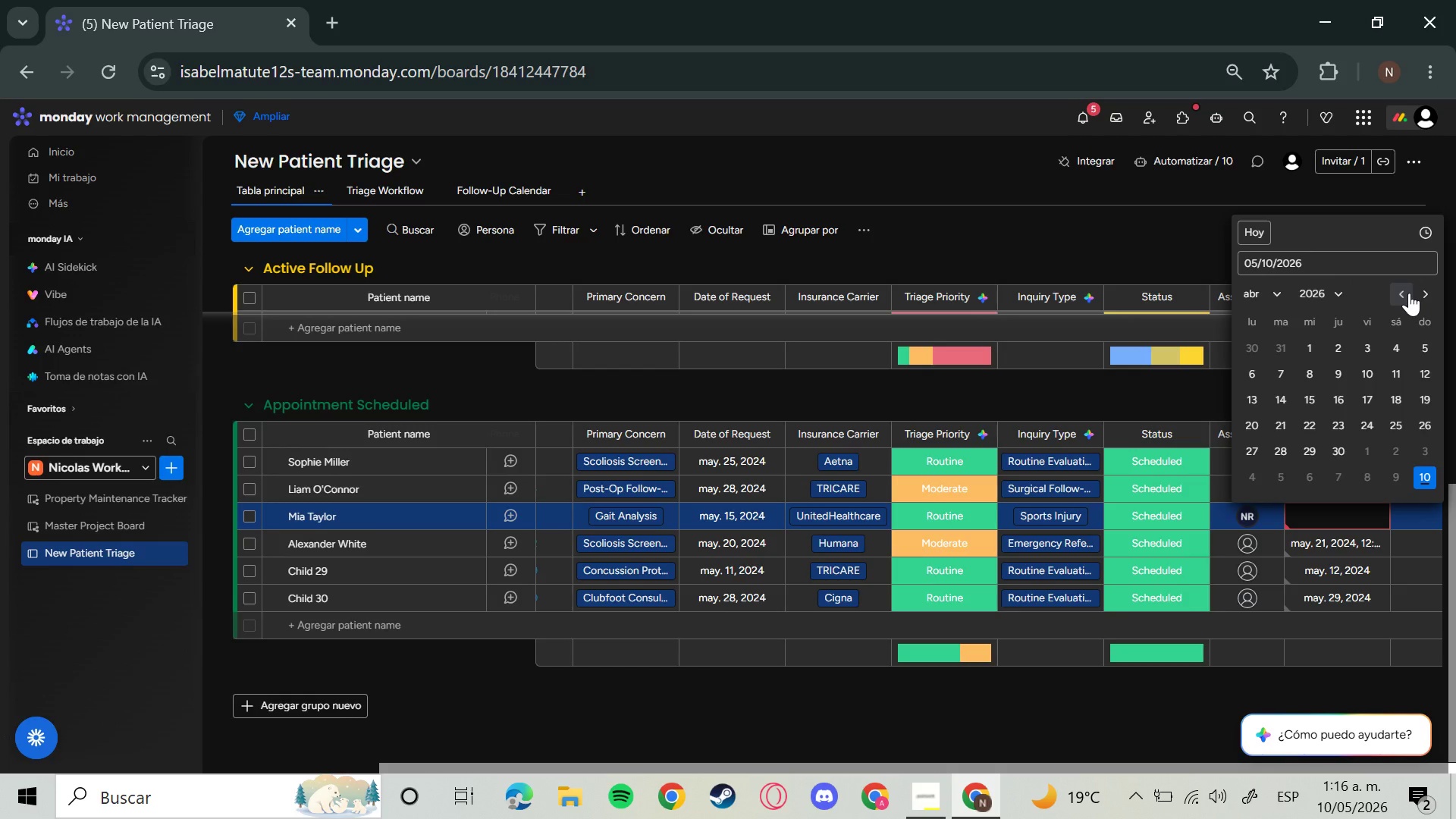 
triple_click([1409, 293])
 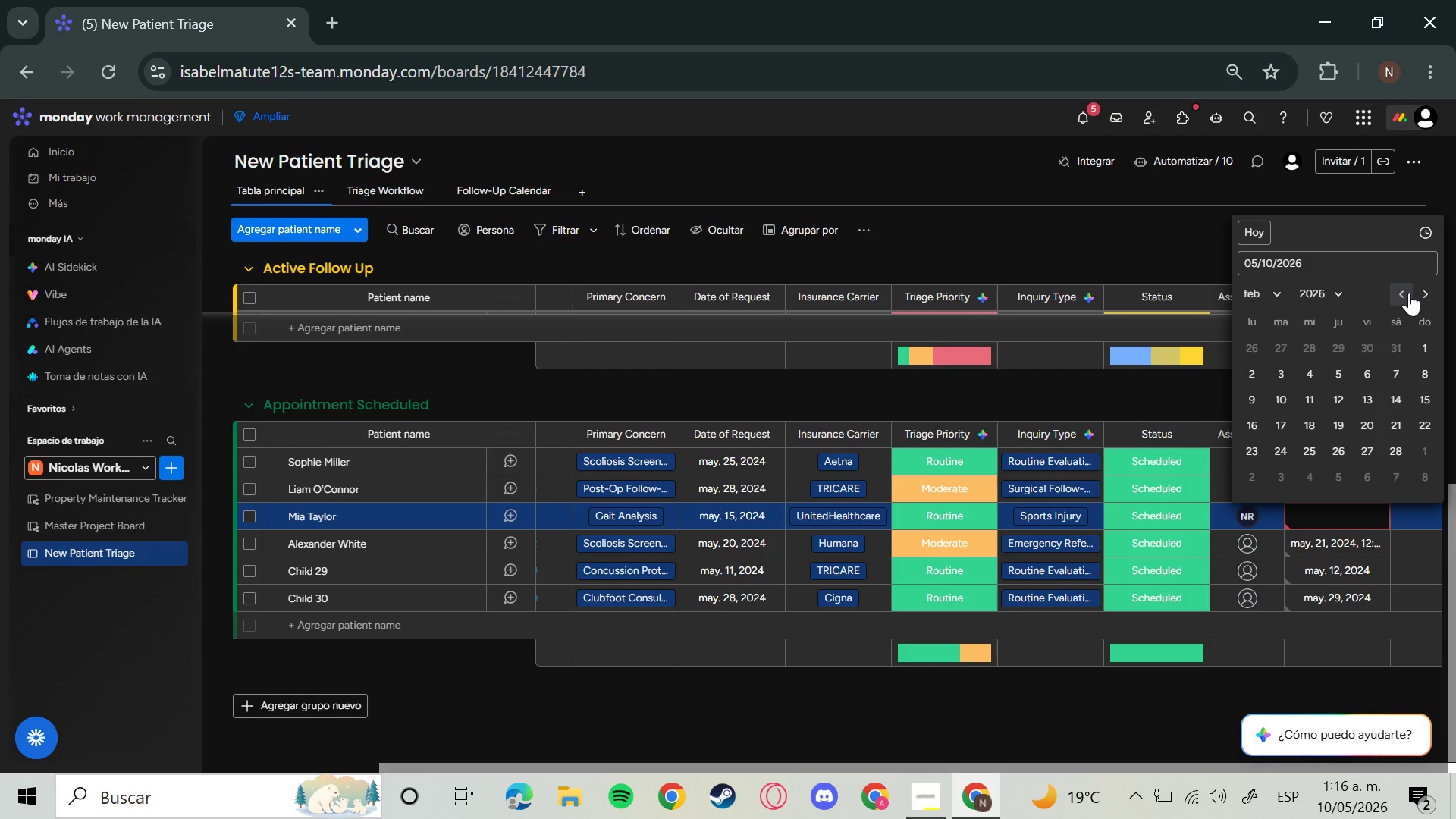 
triple_click([1409, 293])
 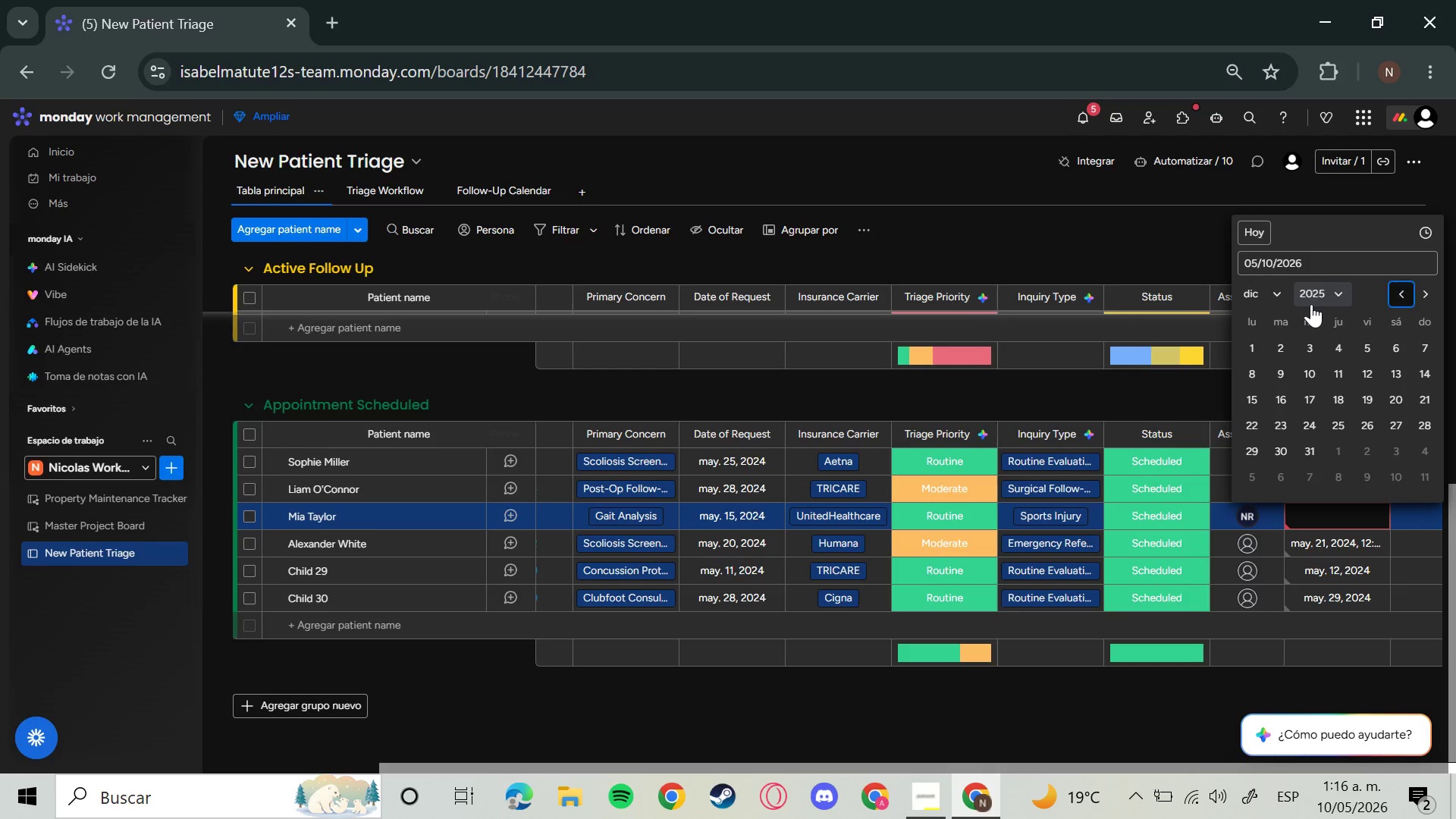 
left_click([1311, 304])
 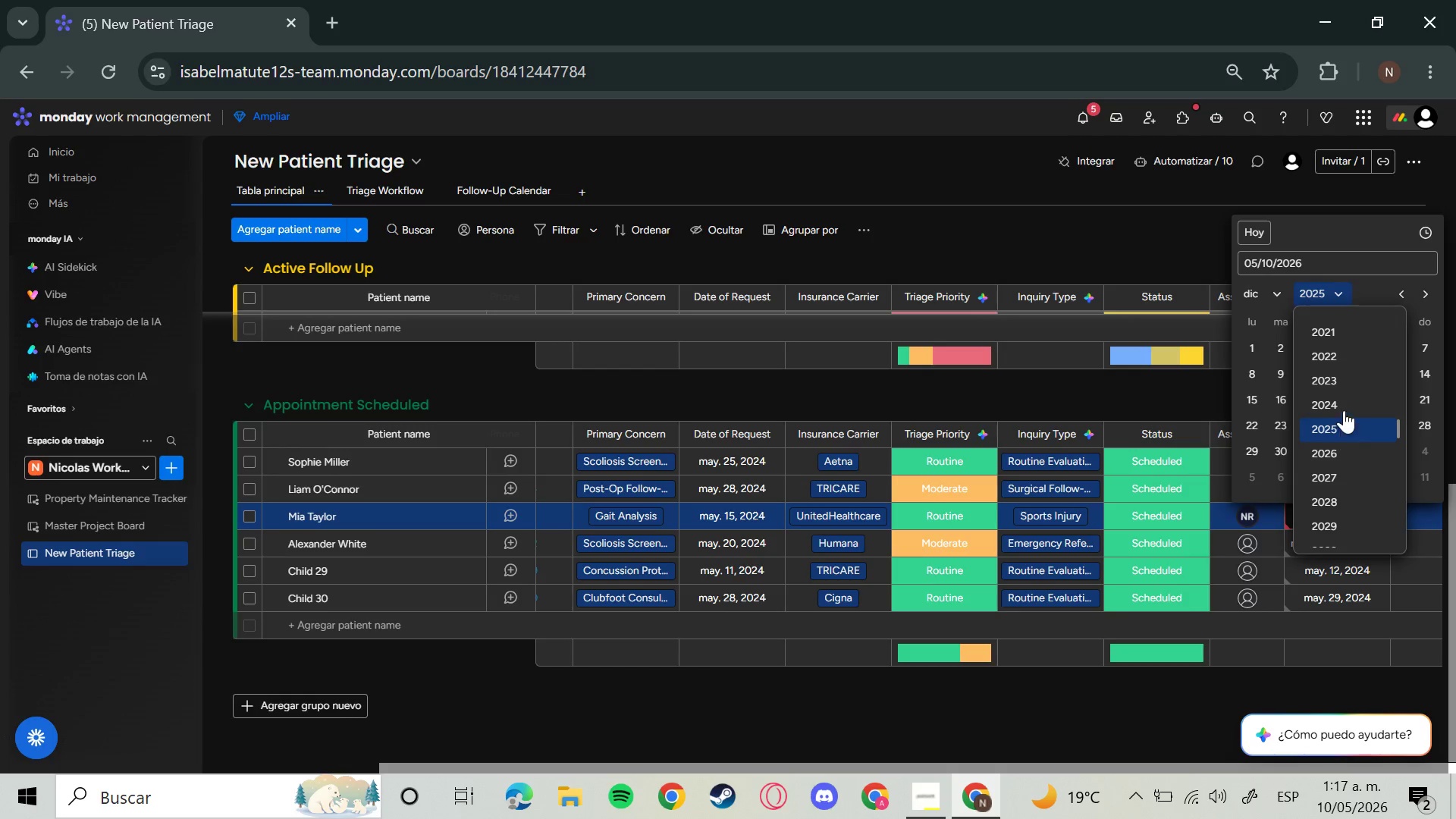 
left_click([1346, 398])
 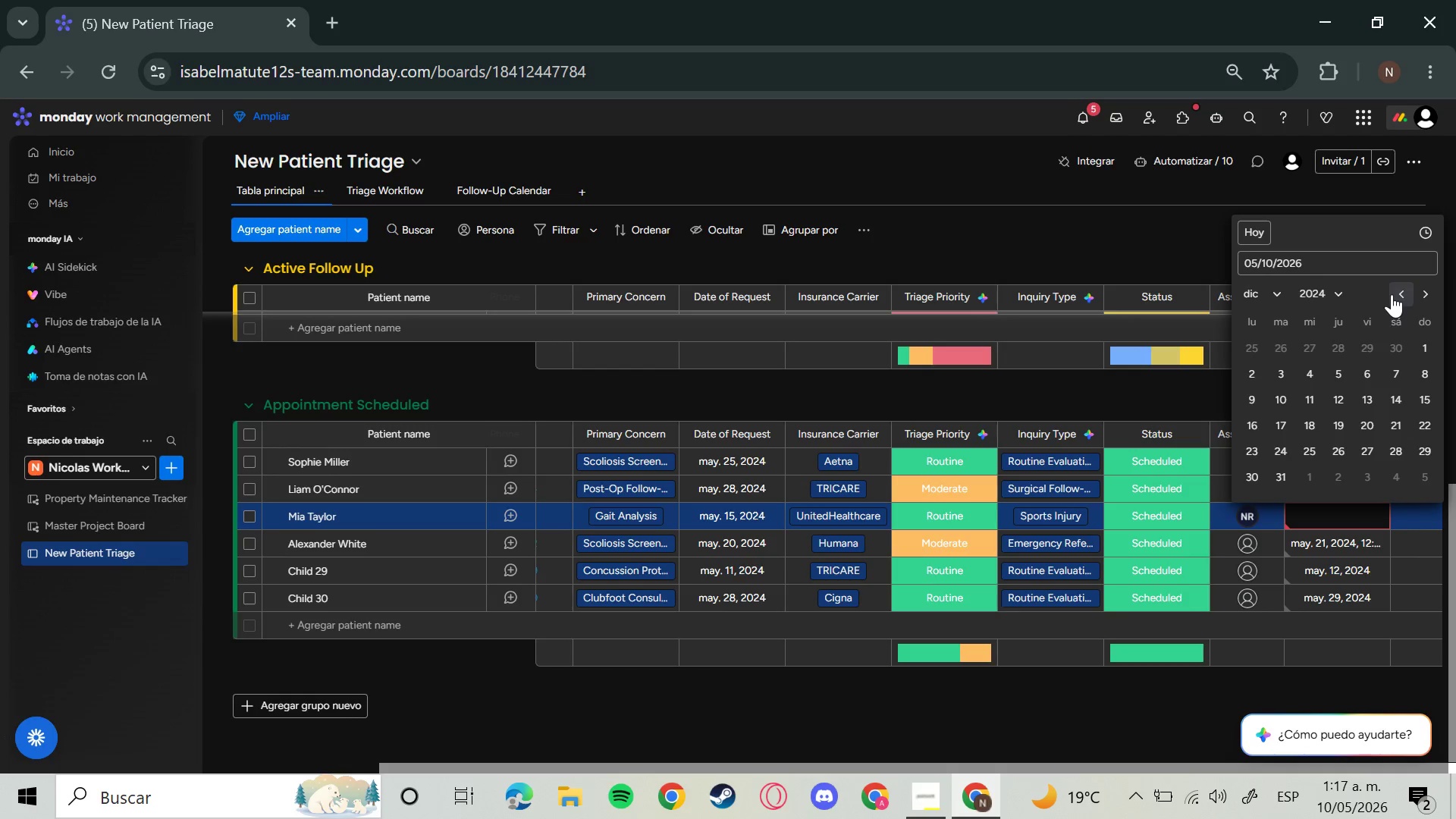 
double_click([1392, 294])
 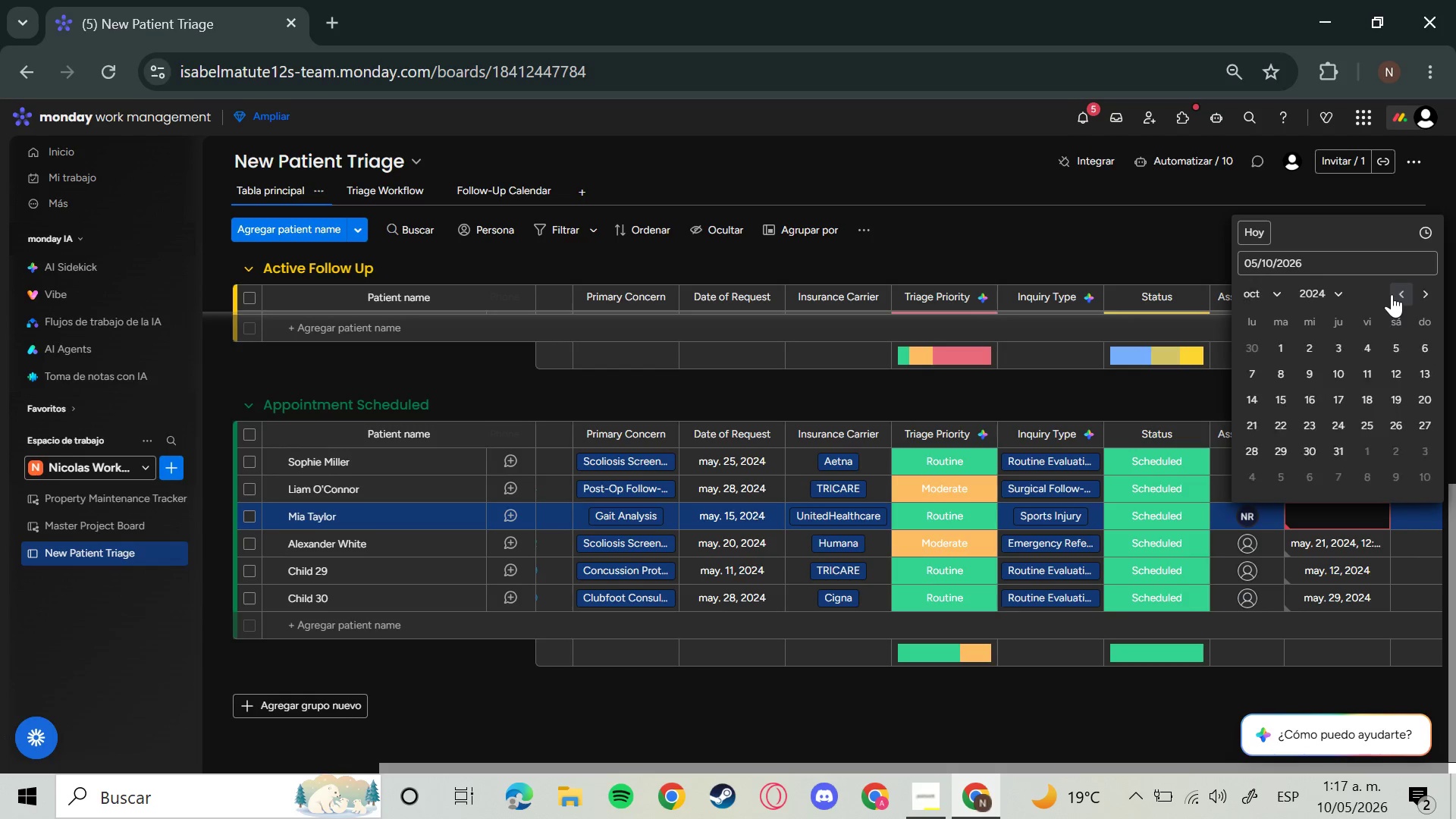 
triple_click([1392, 294])
 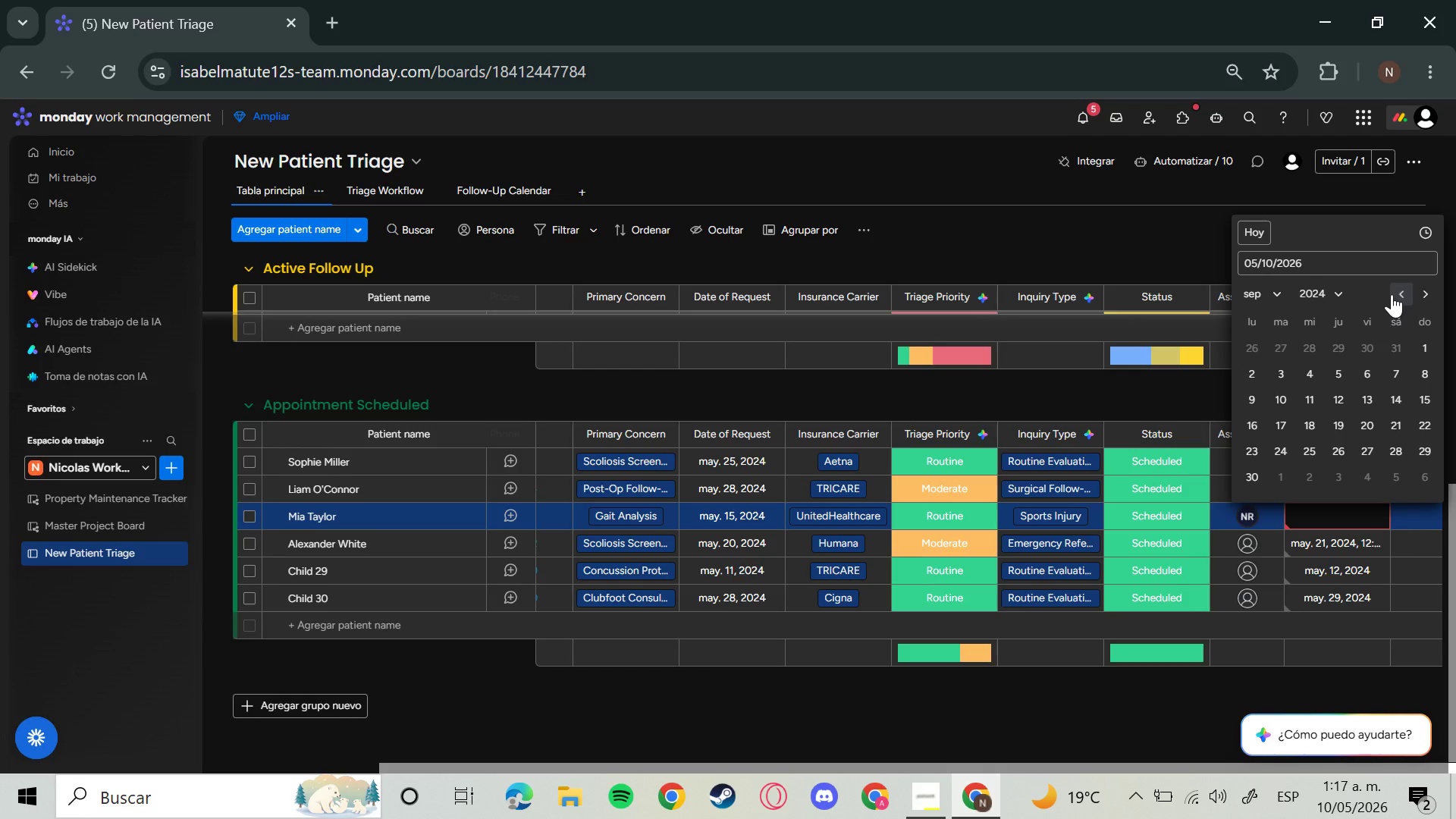 
triple_click([1392, 294])
 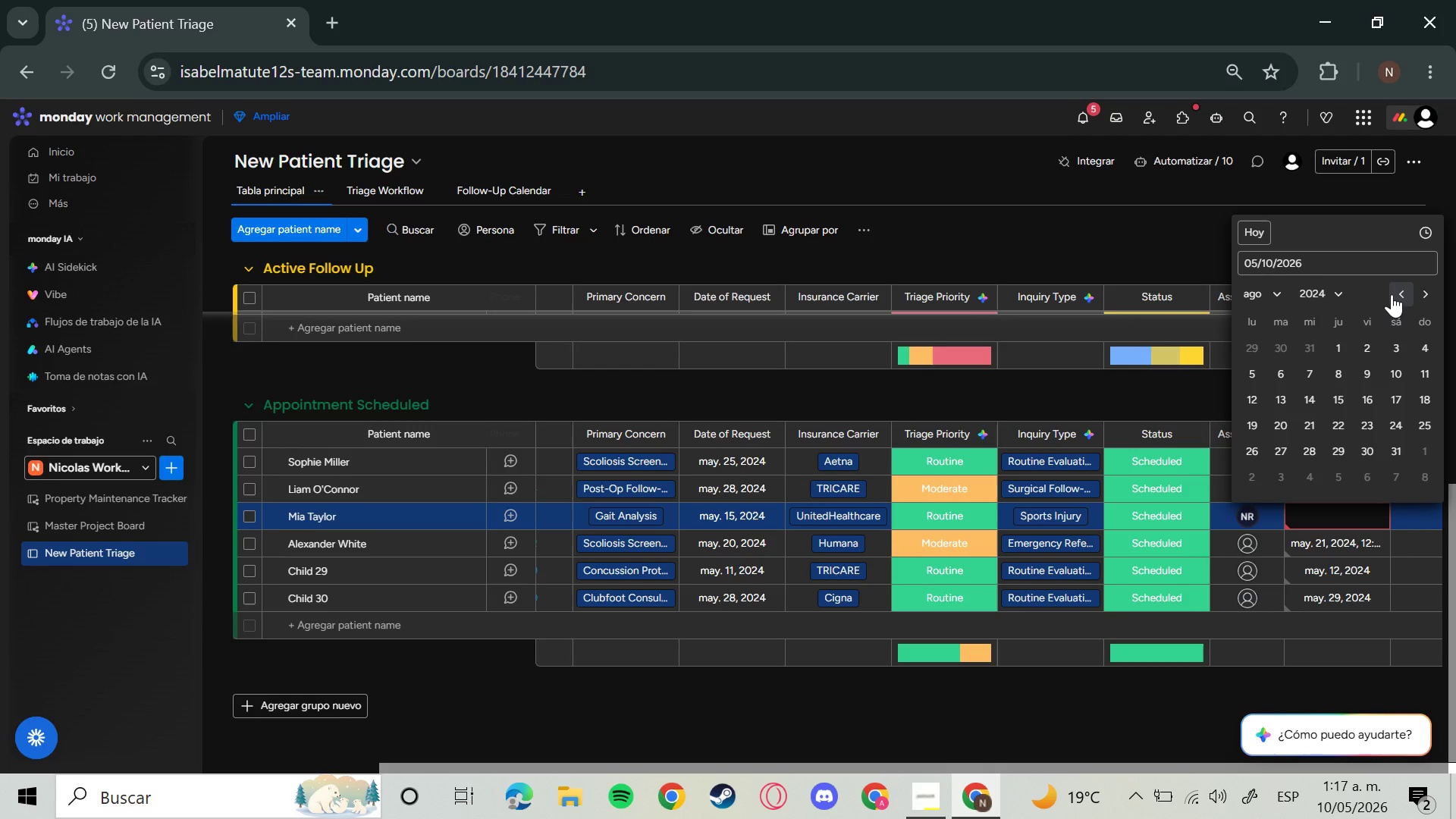 
left_click([1392, 294])
 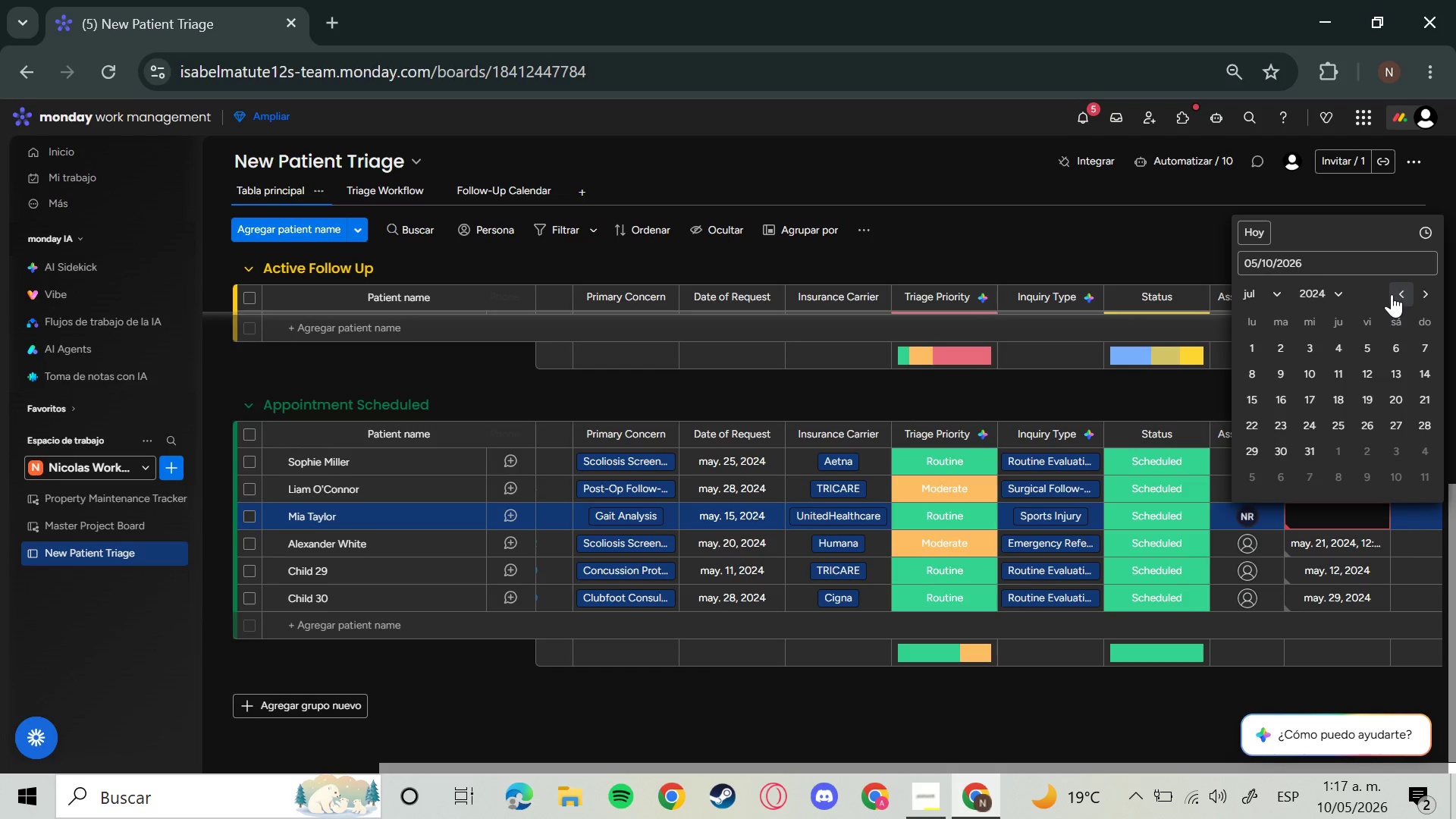 
left_click([1392, 294])
 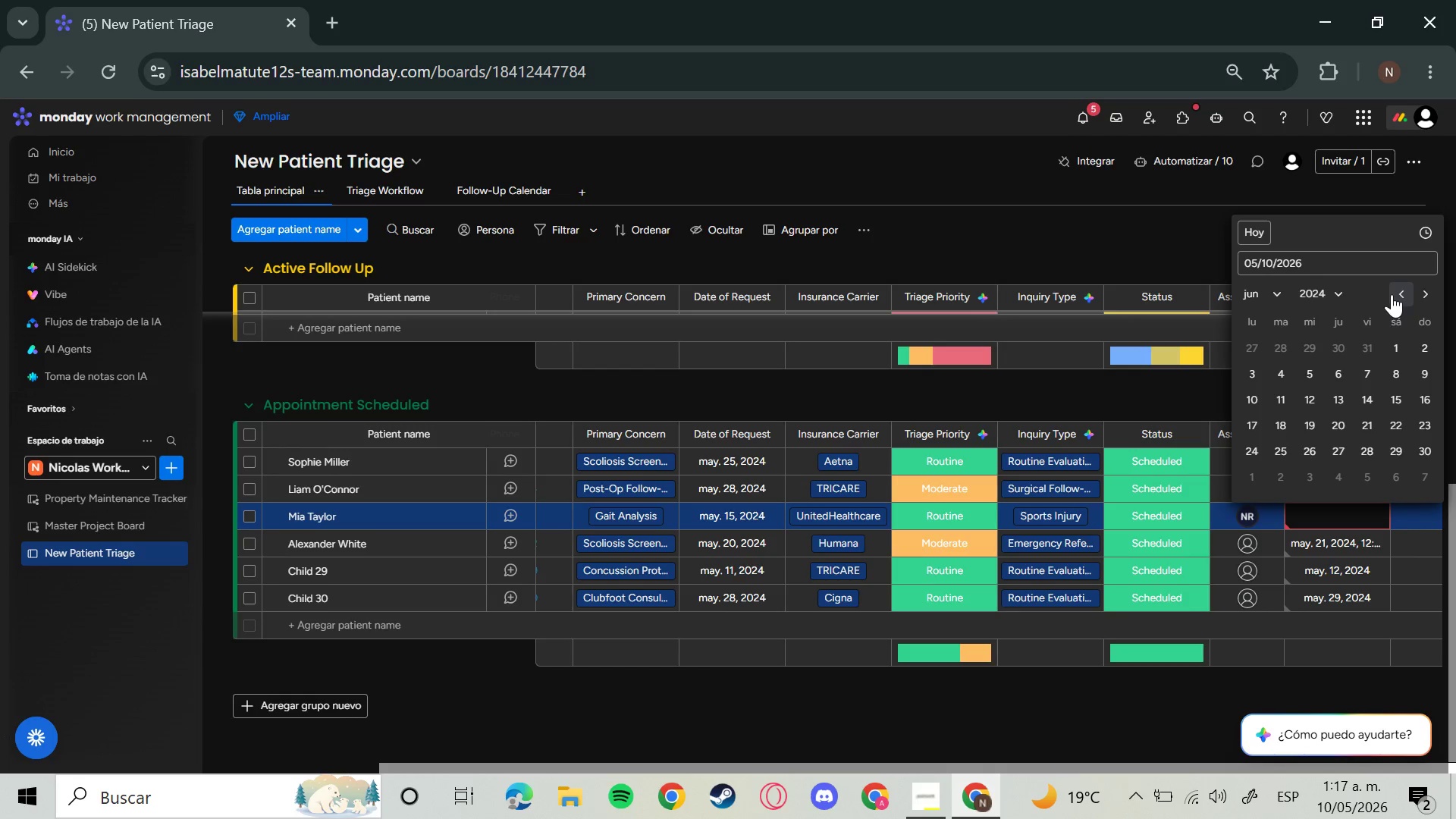 
left_click([1392, 294])
 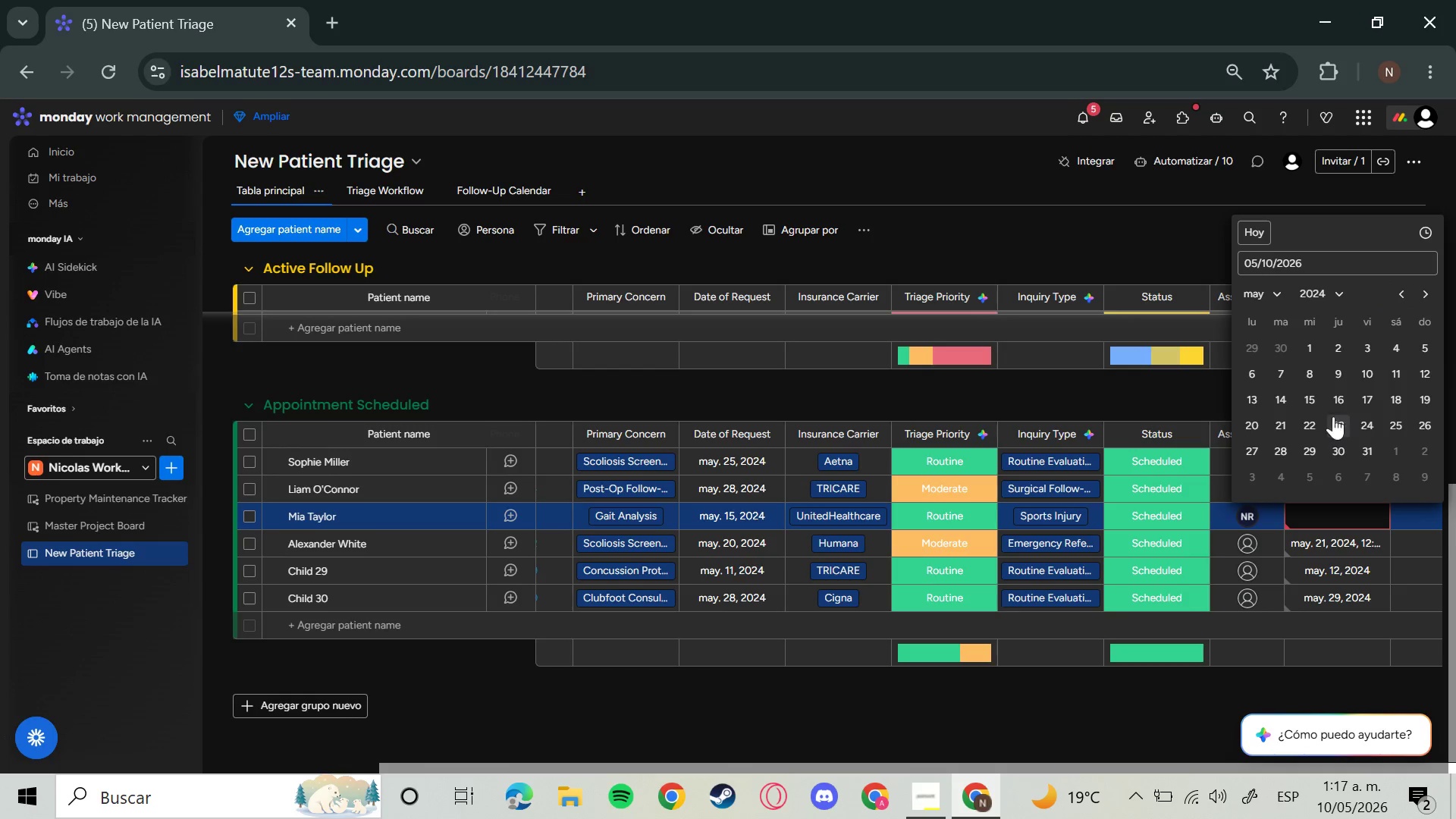 
wait(9.14)
 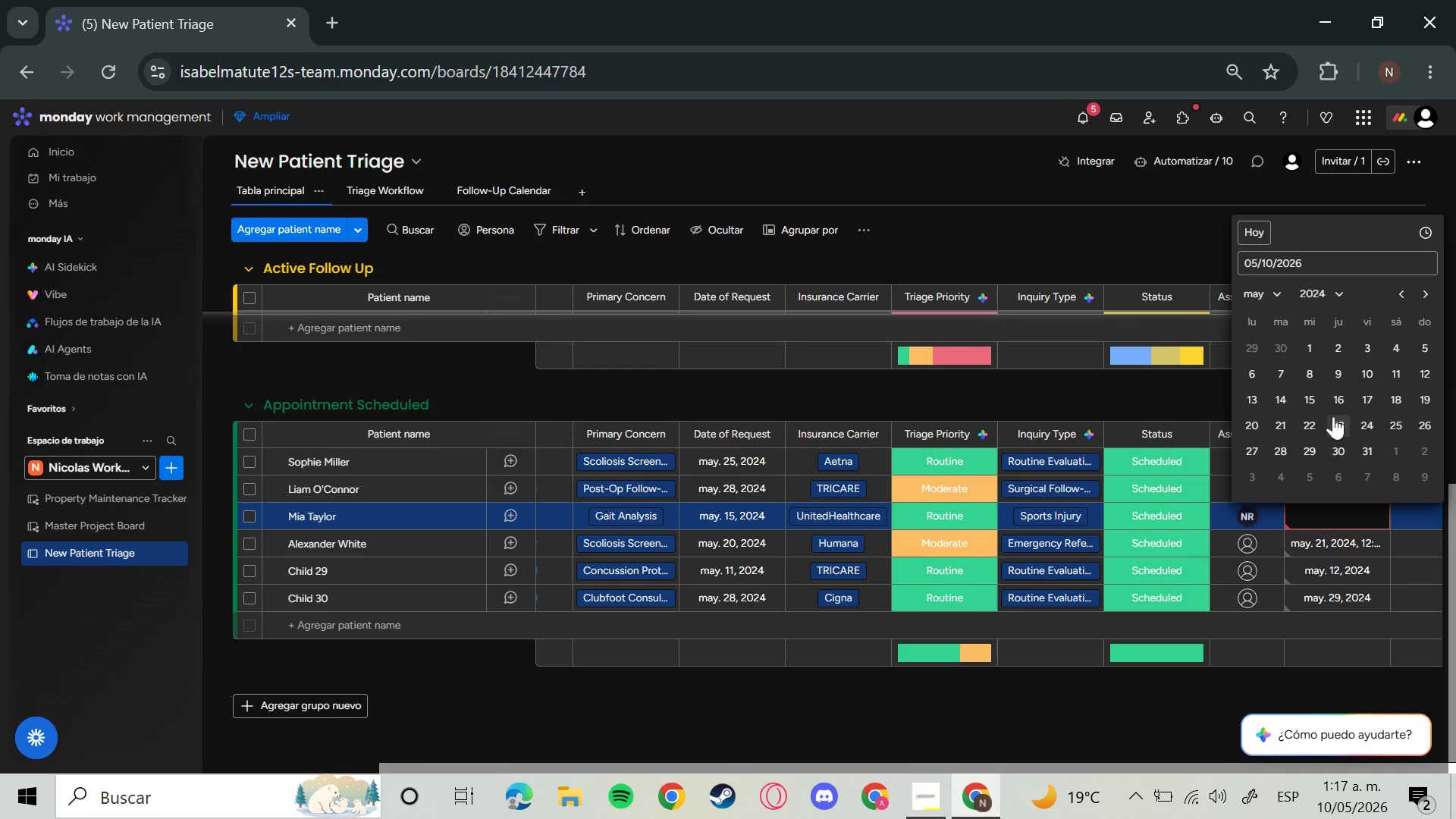 
left_click([1372, 403])
 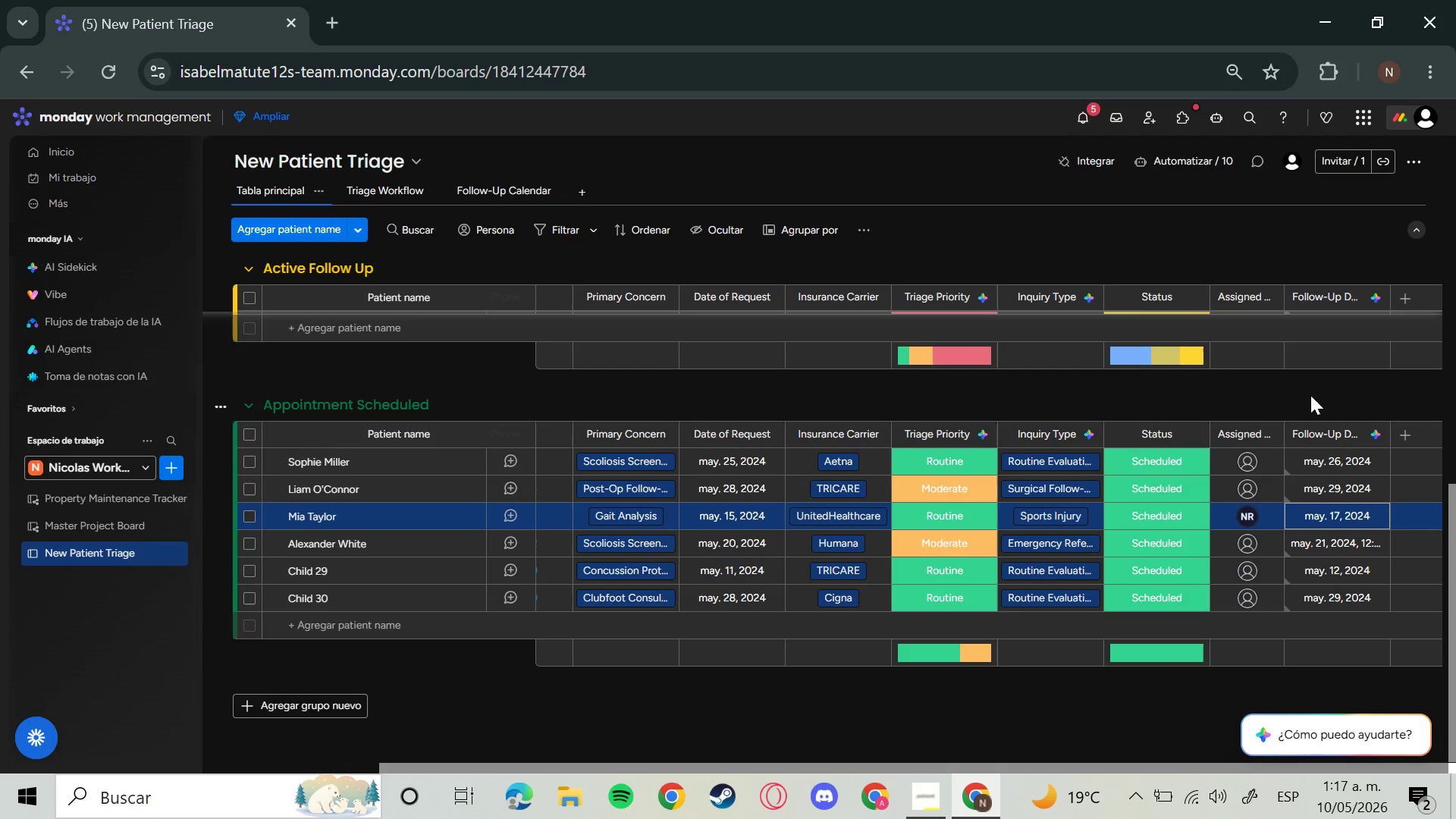 
mouse_move([1257, 421])
 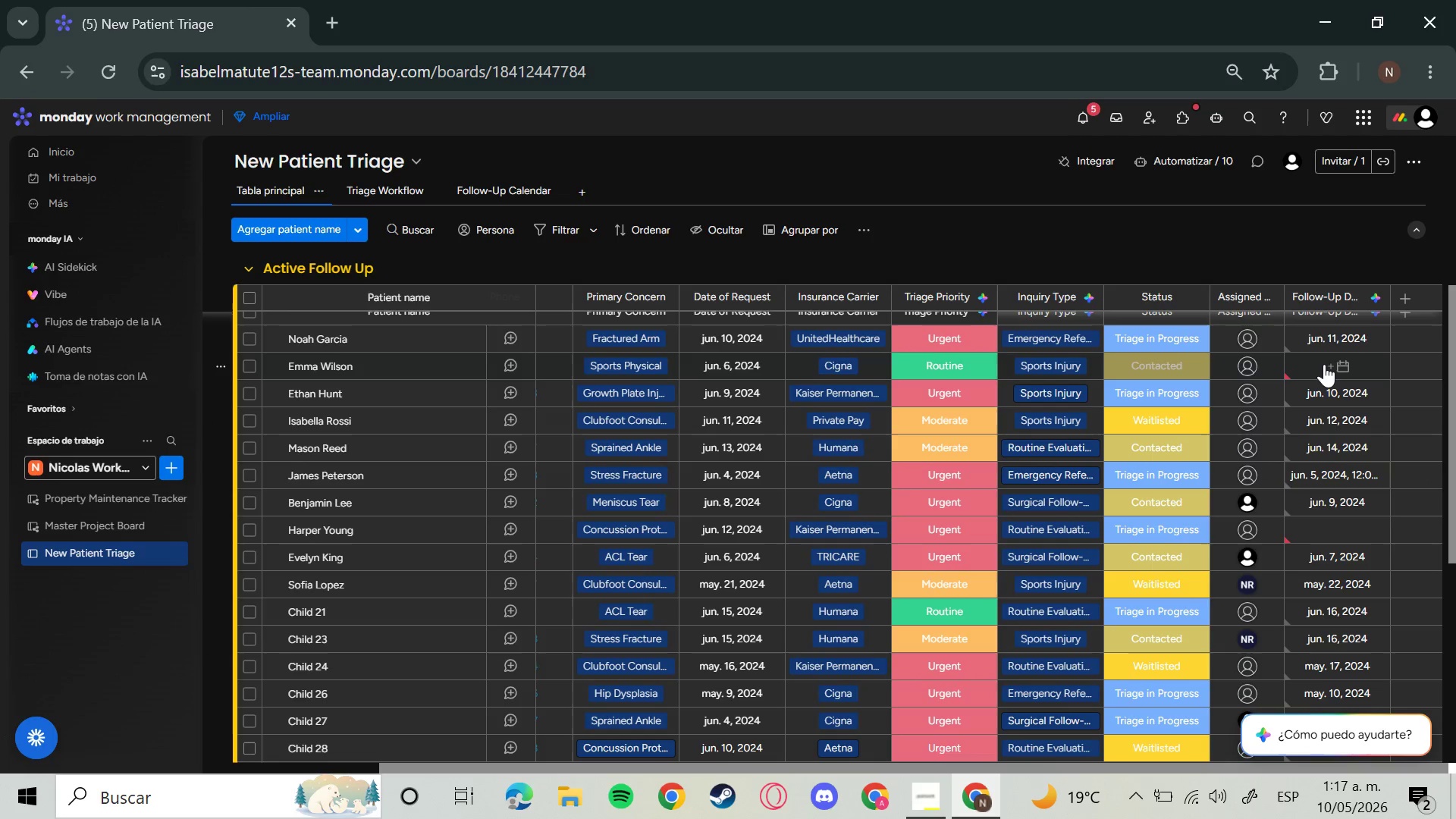 
left_click([1324, 364])
 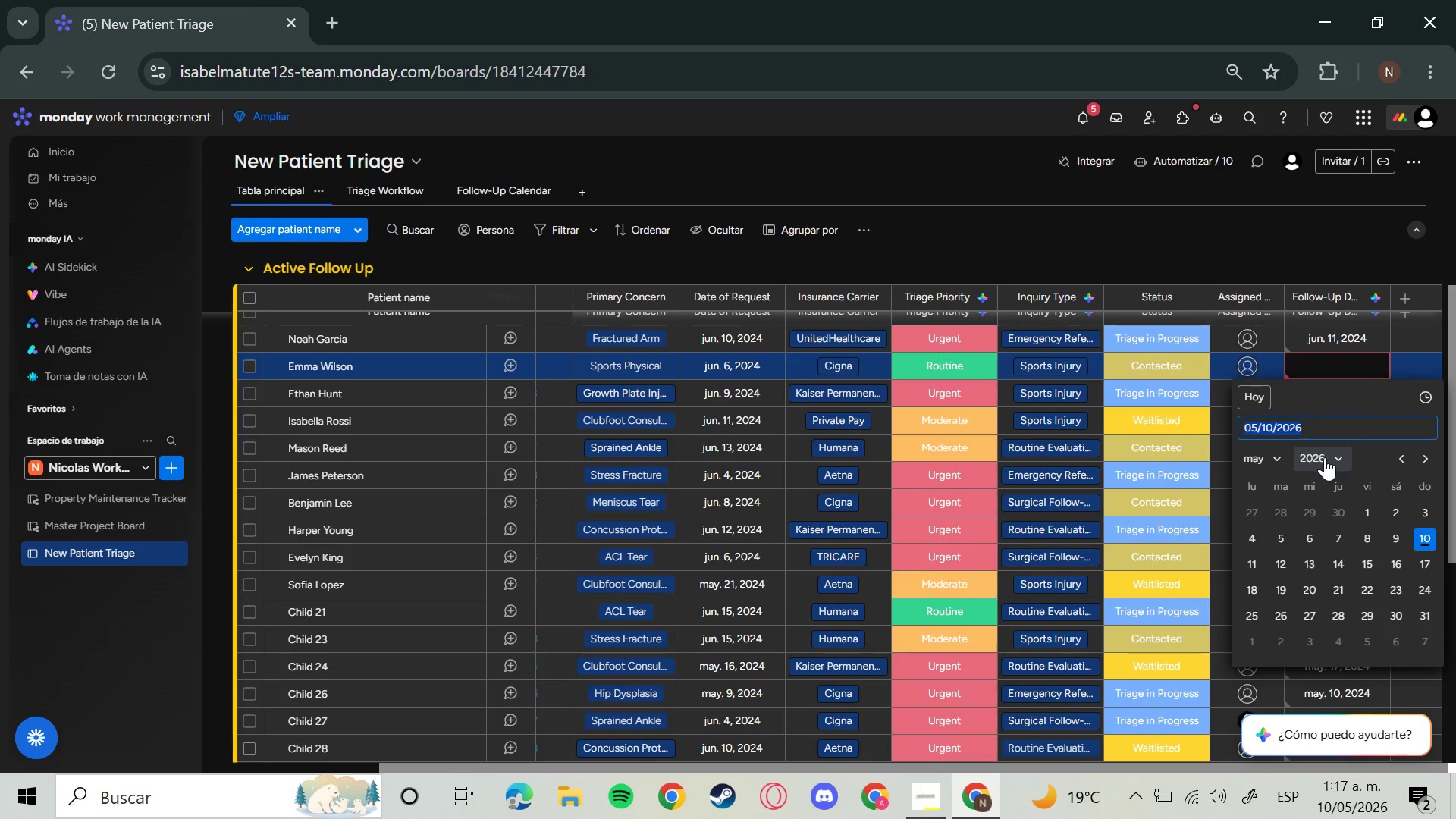 
left_click([1326, 466])
 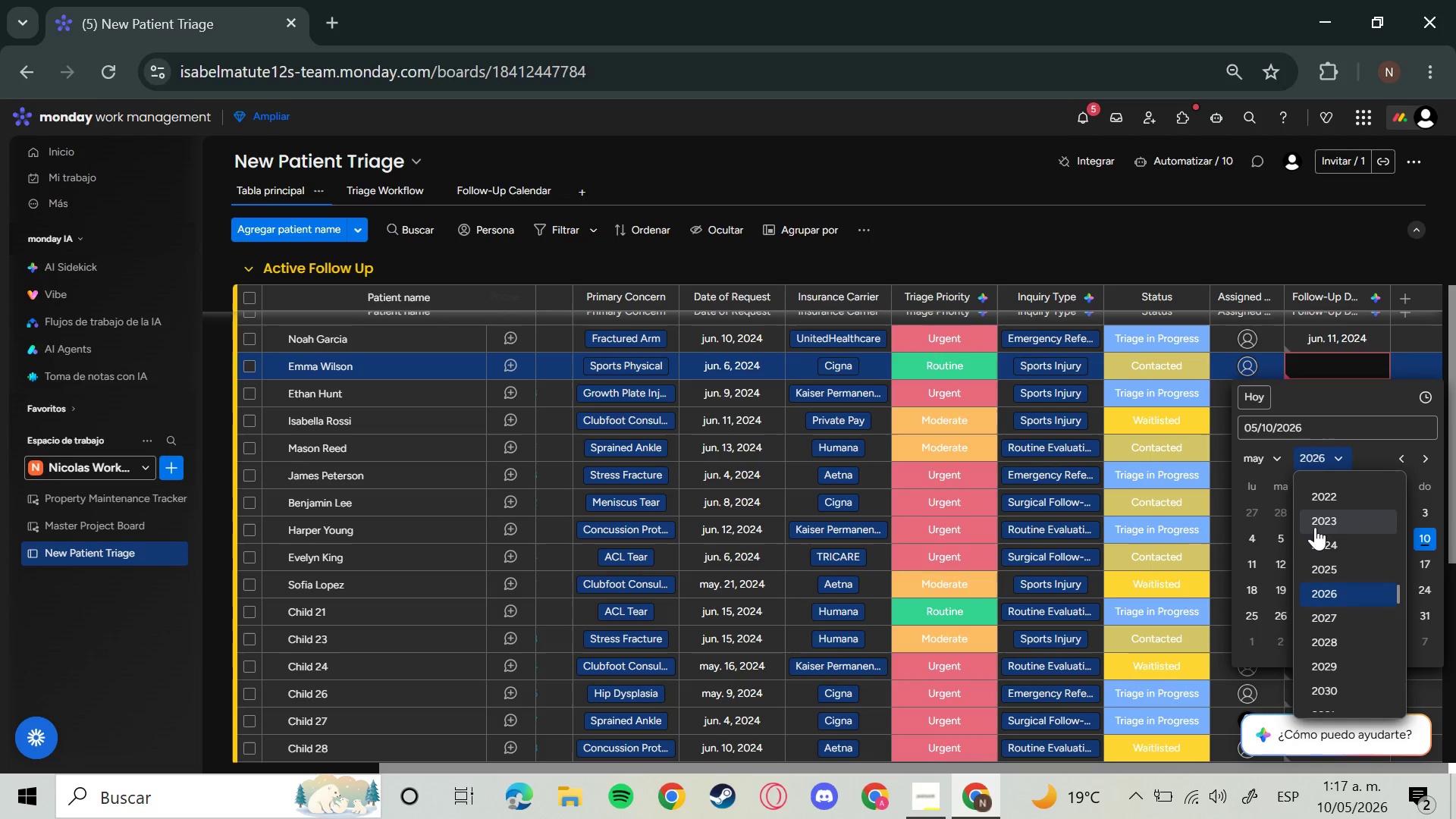 
left_click([1301, 549])
 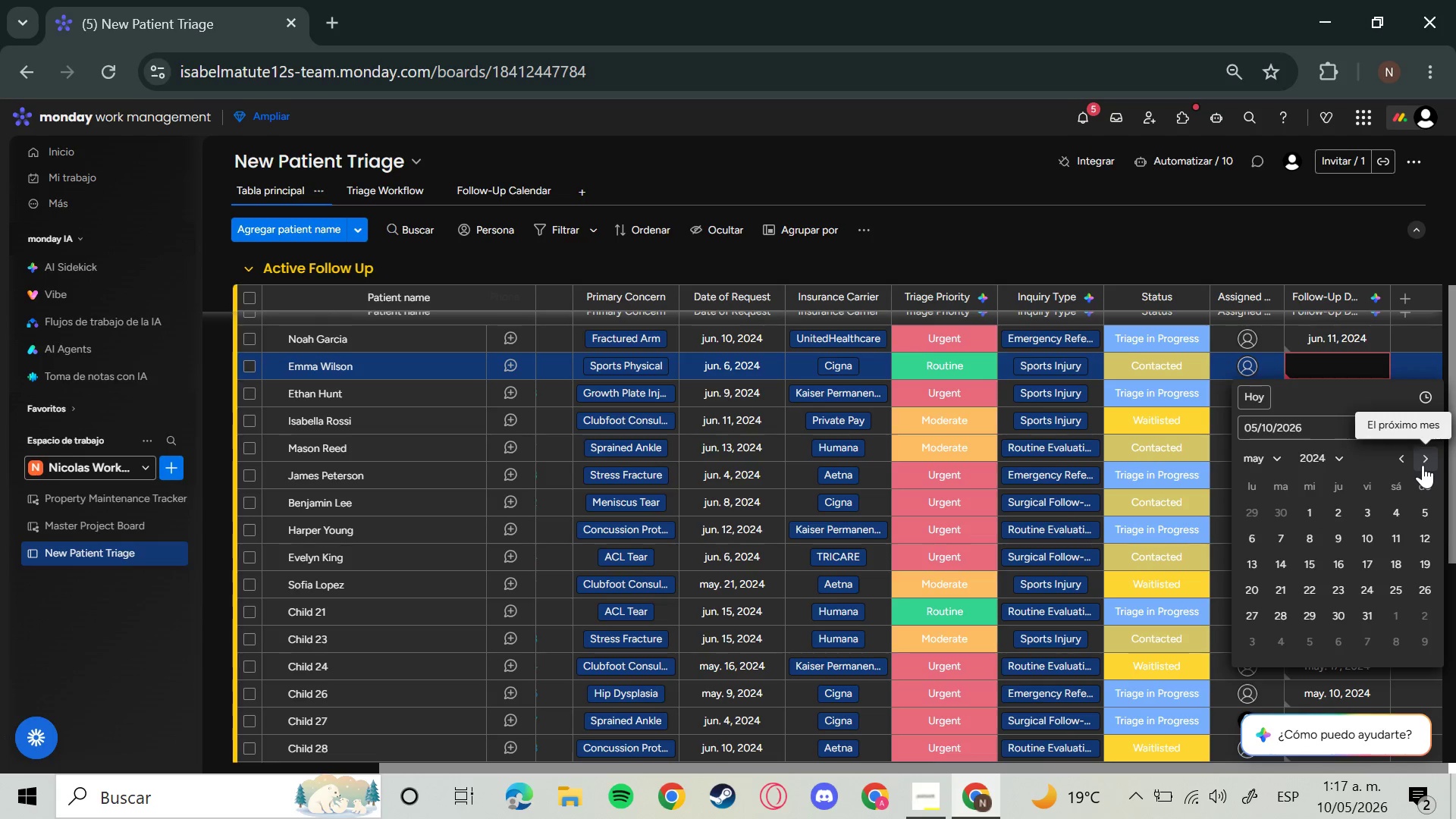 
left_click([1423, 465])
 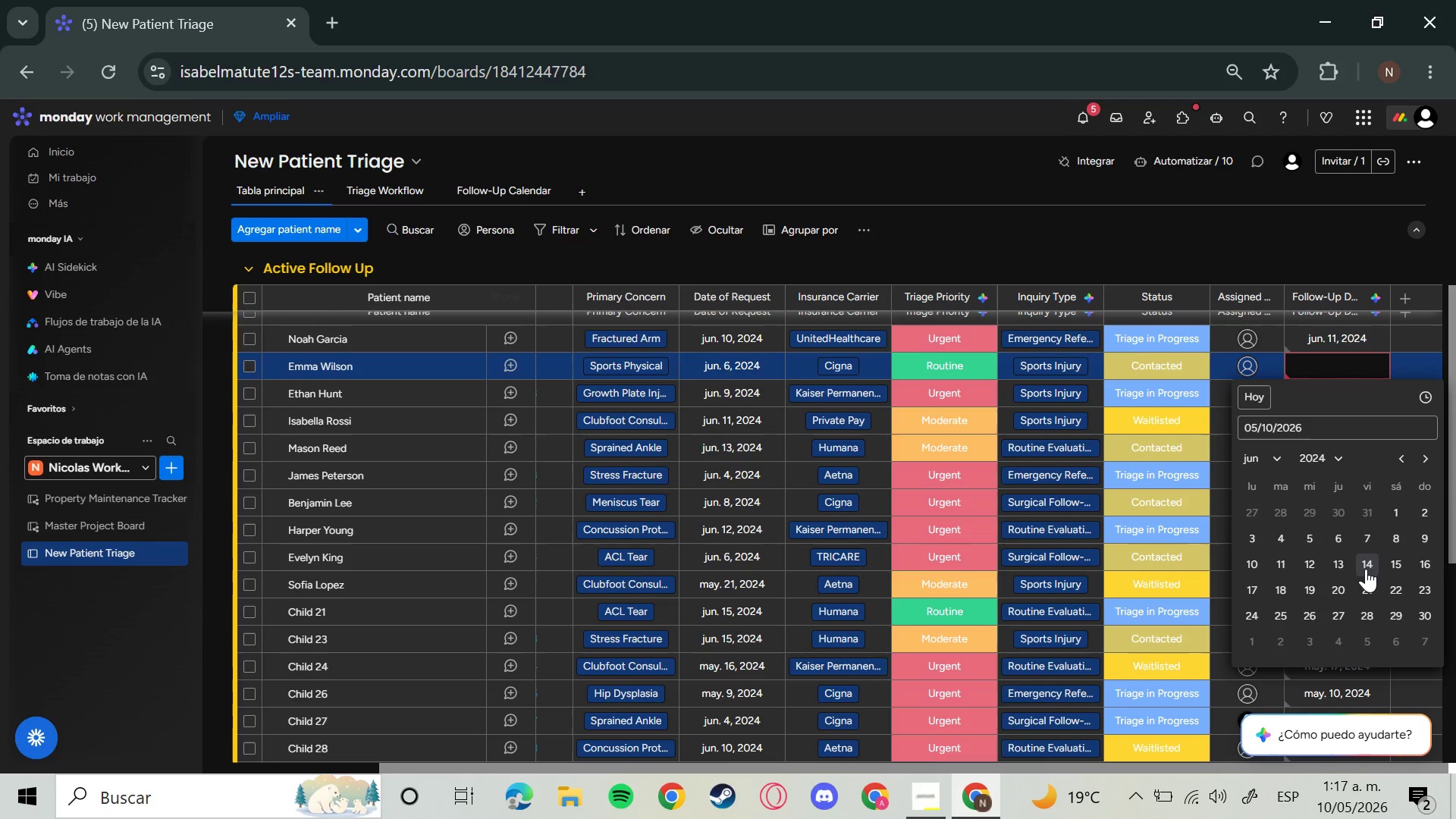 
left_click([1395, 546])
 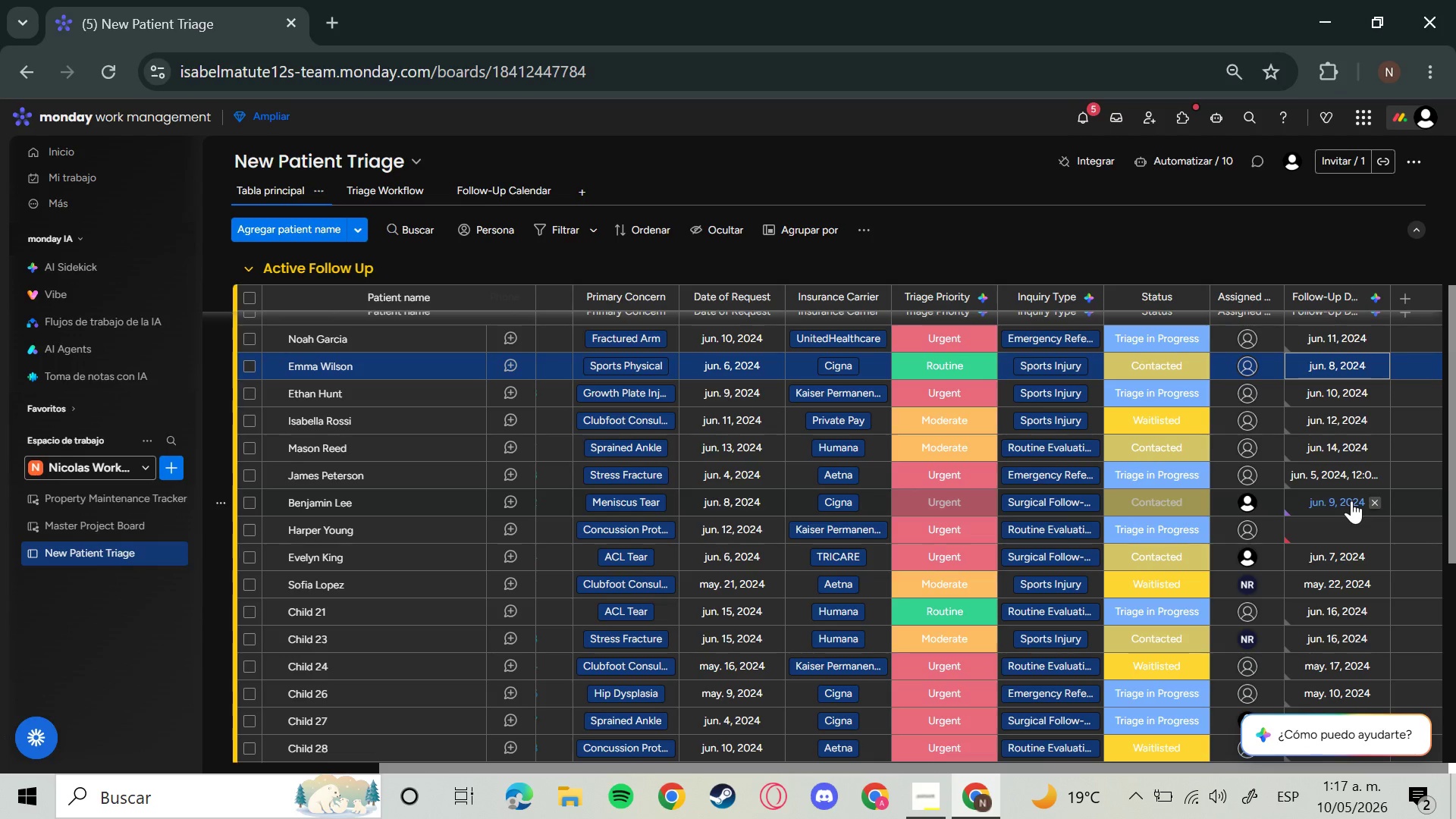 
left_click([1337, 539])
 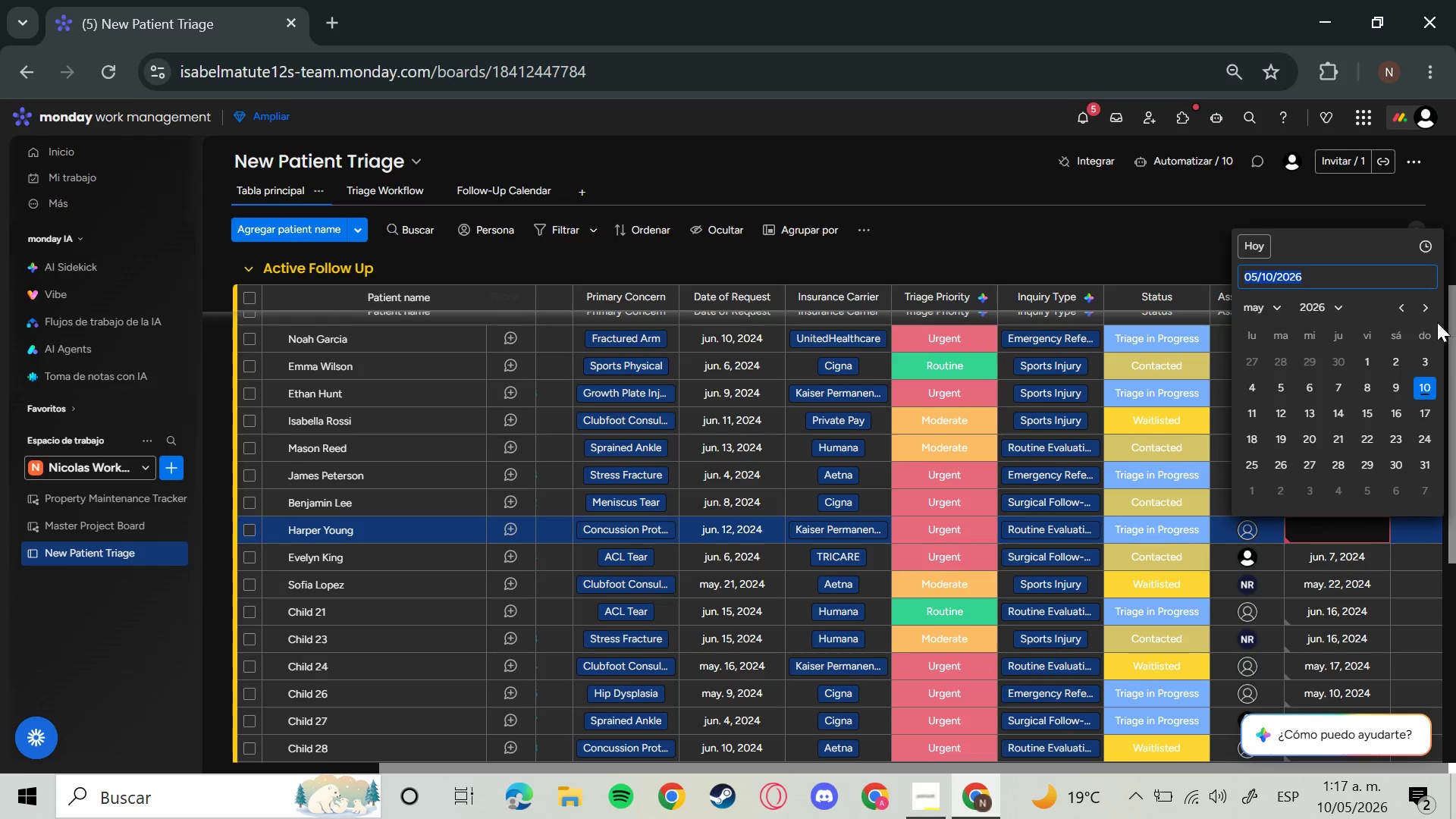 
left_click([1417, 313])
 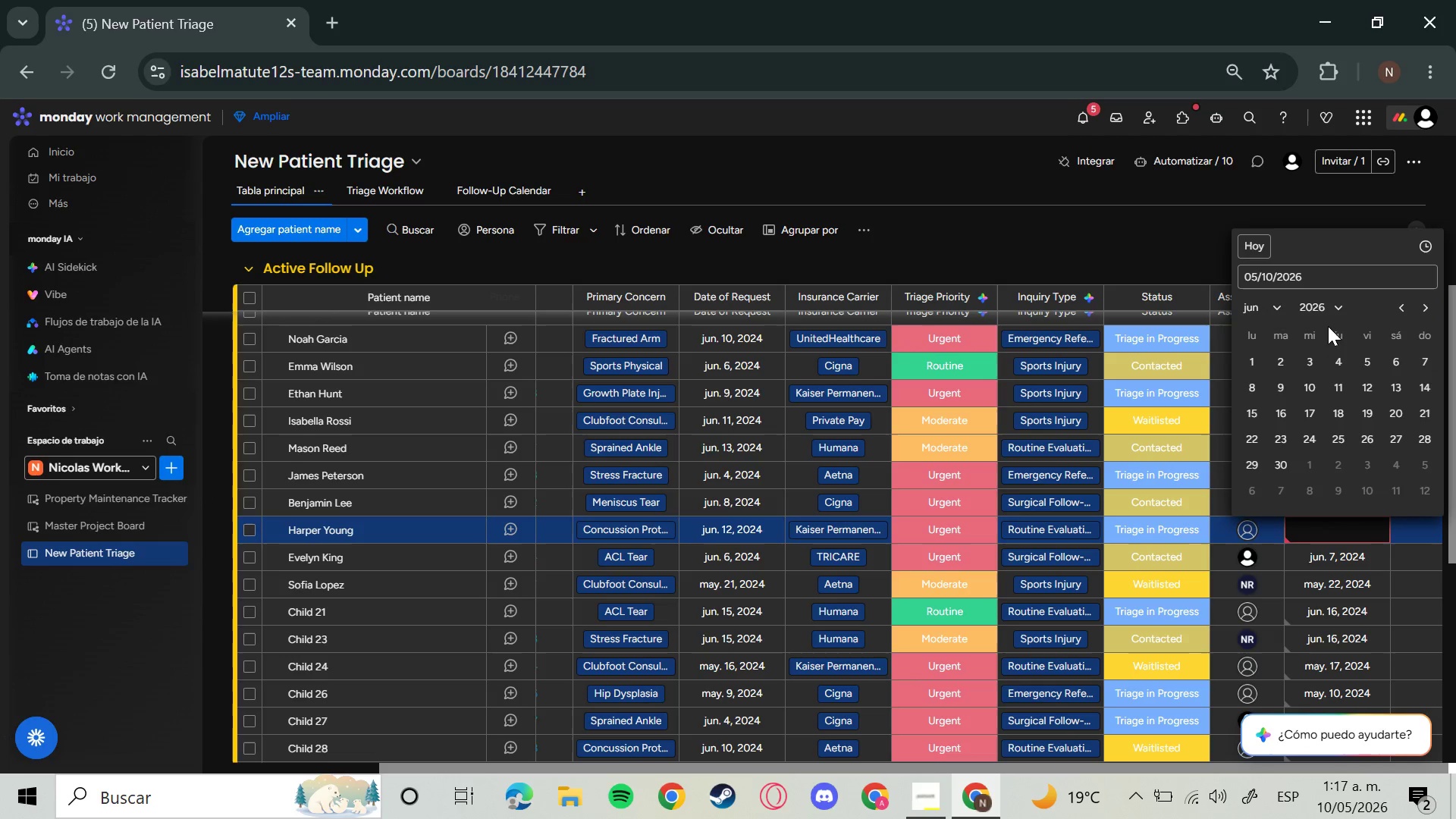 
left_click([1326, 315])
 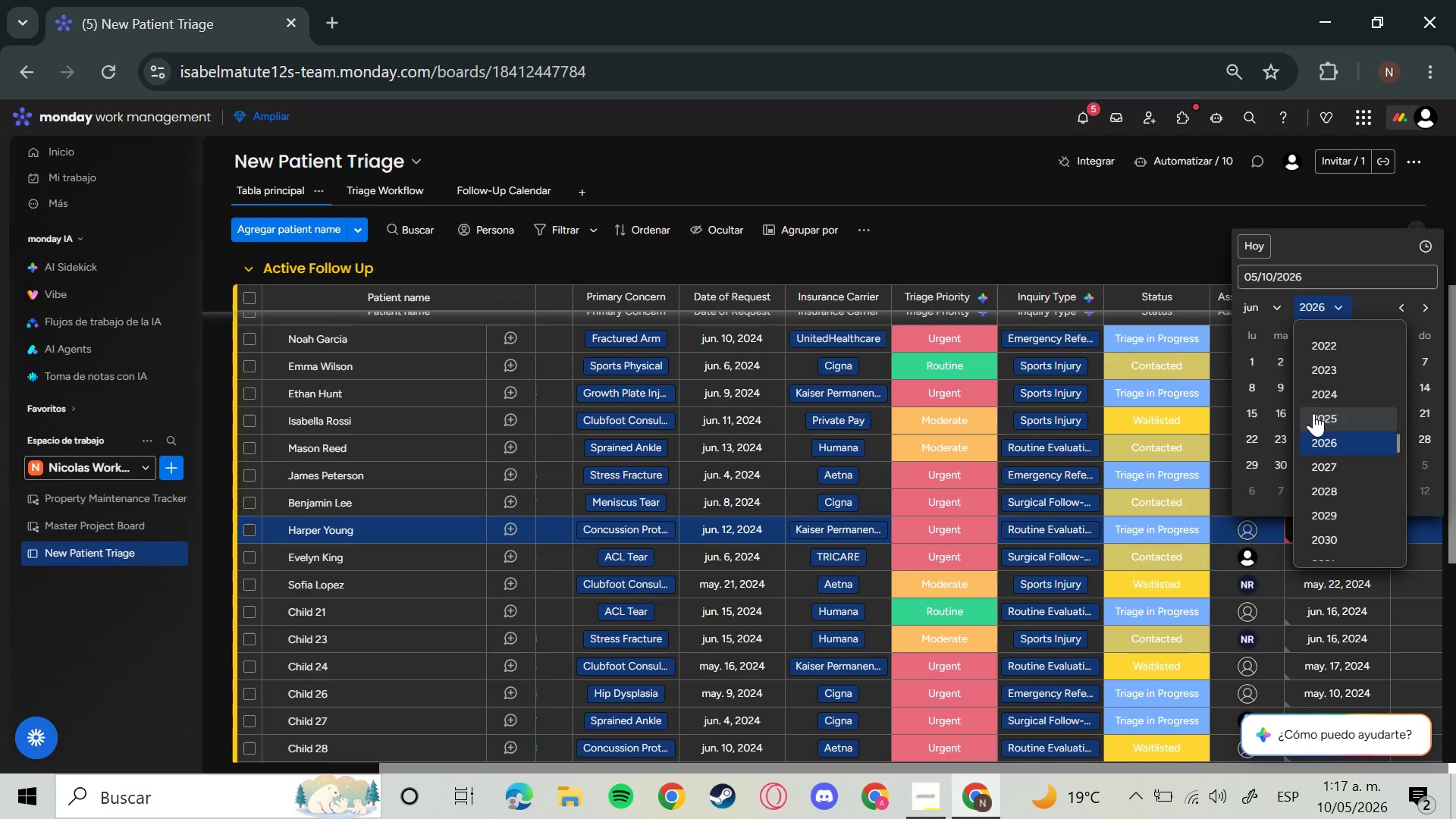 
left_click([1314, 397])
 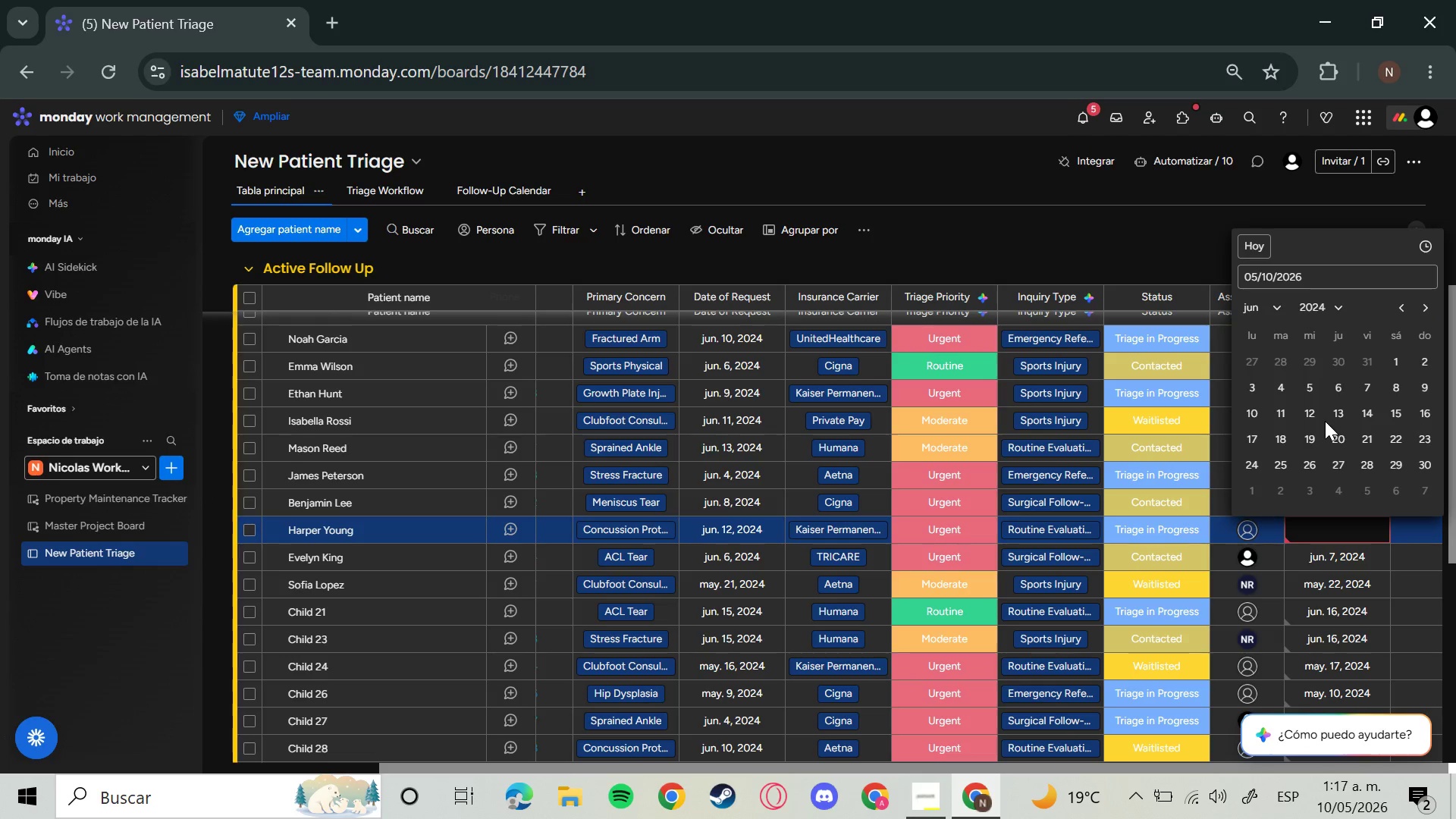 
left_click([1332, 413])
 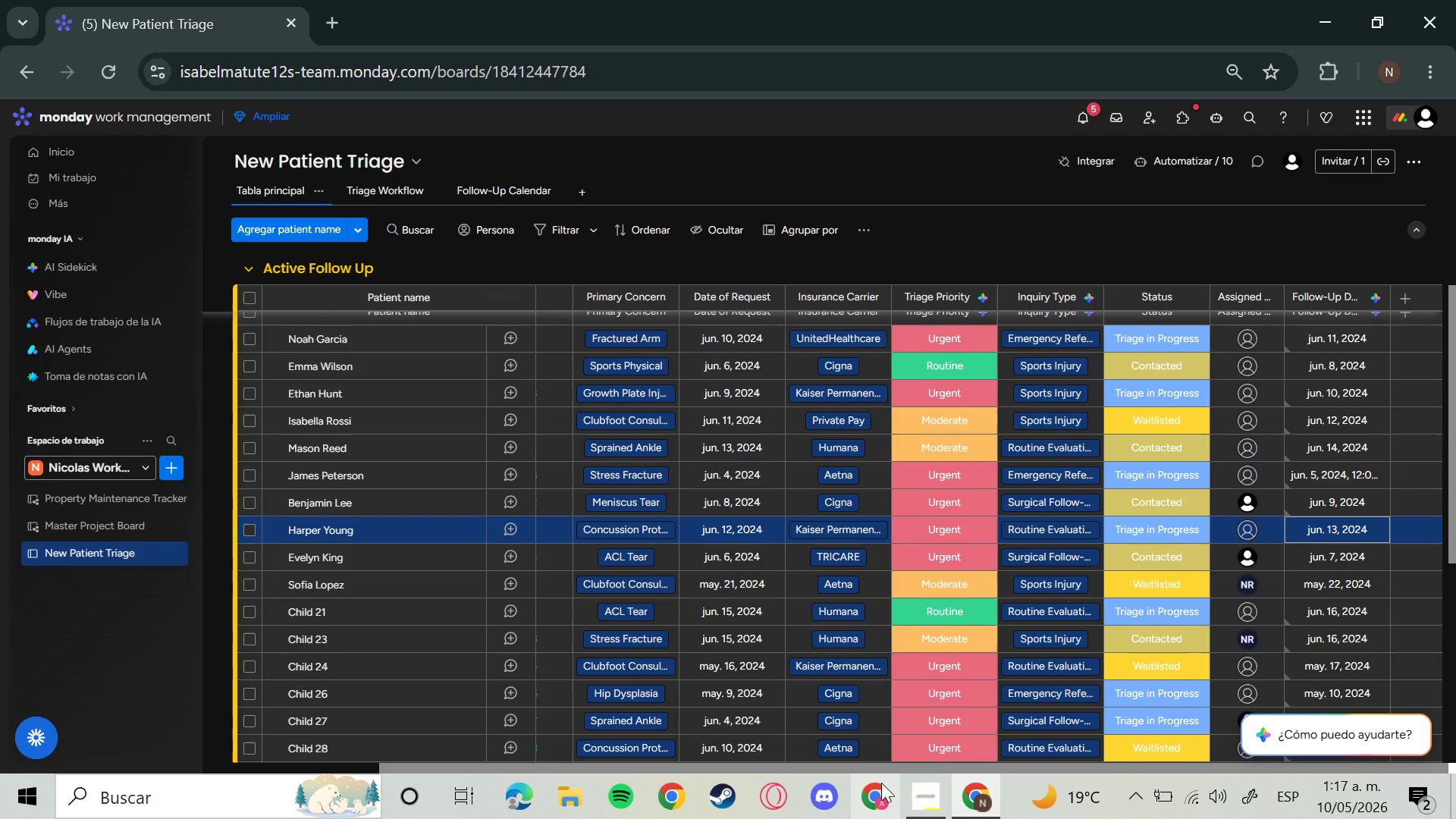 
left_click([905, 789])